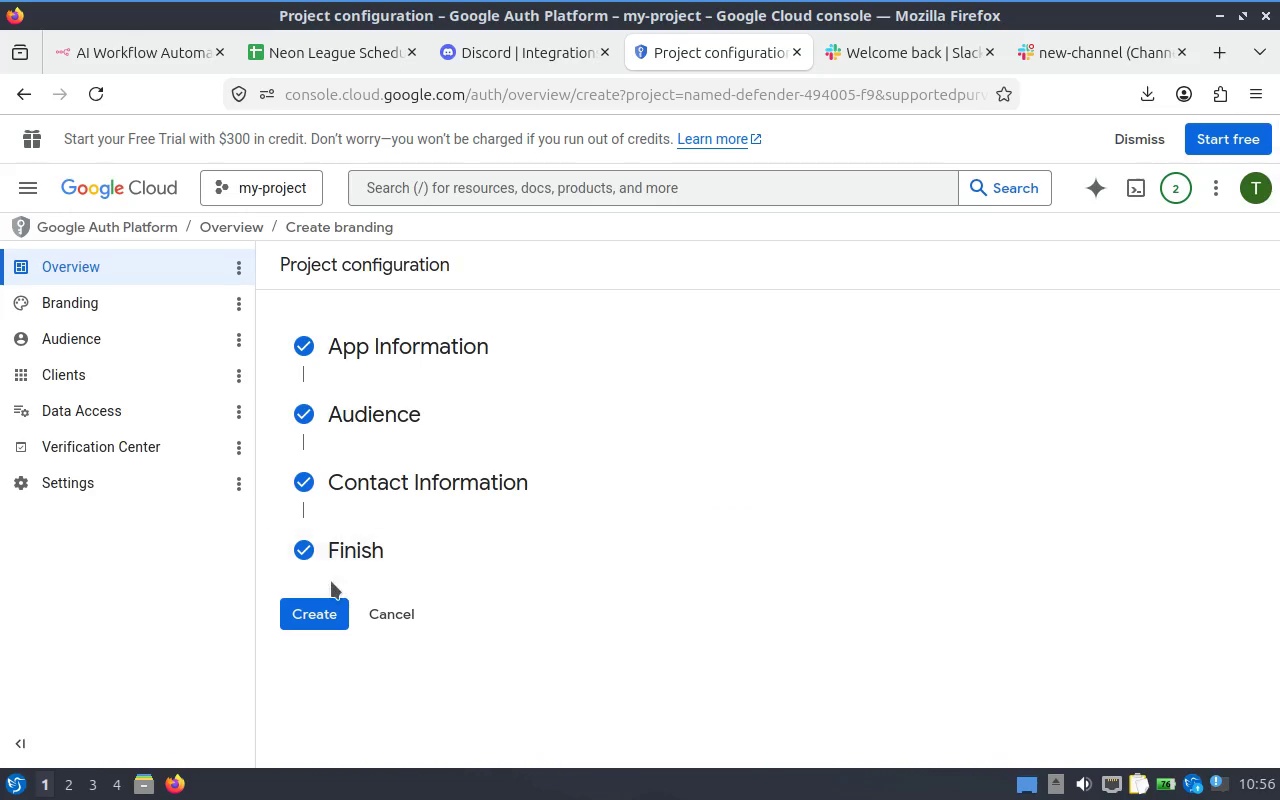 
left_click([328, 602])
 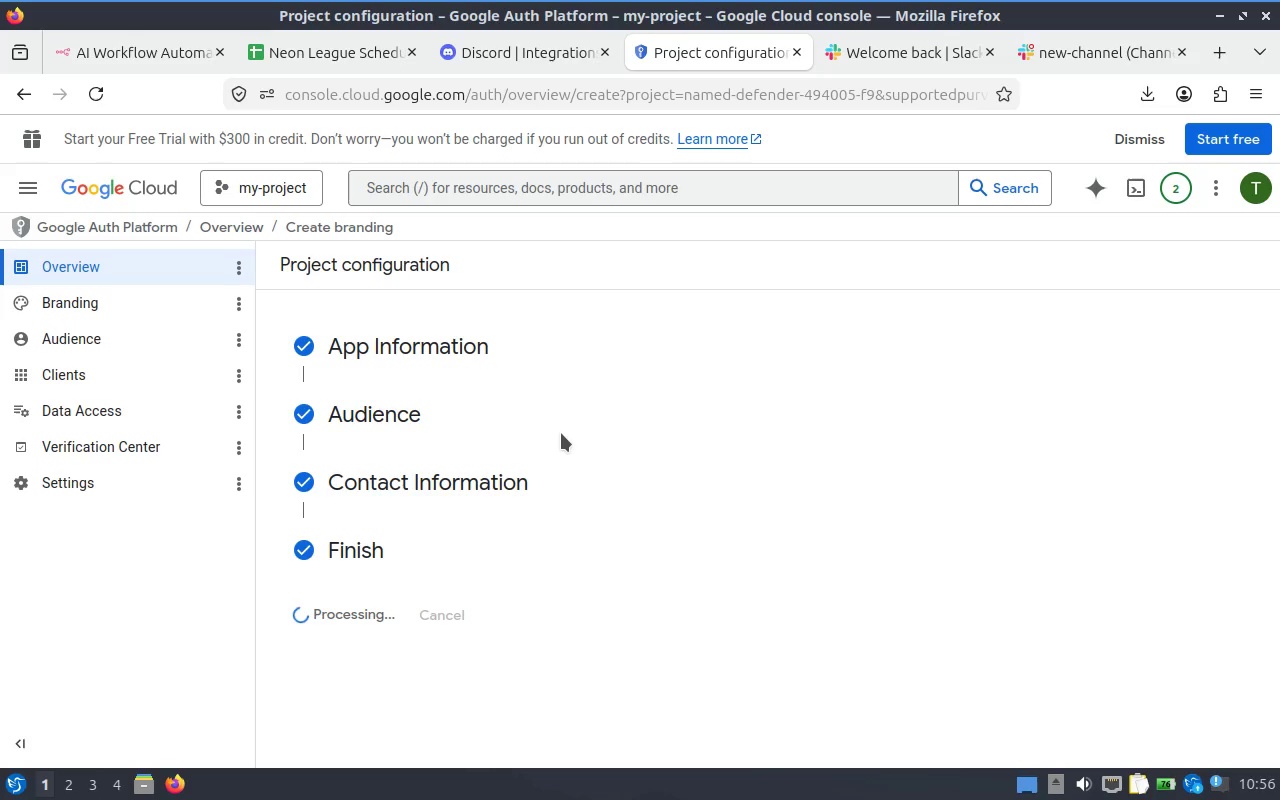 
scroll: coordinate [565, 431], scroll_direction: up, amount: 3.0
 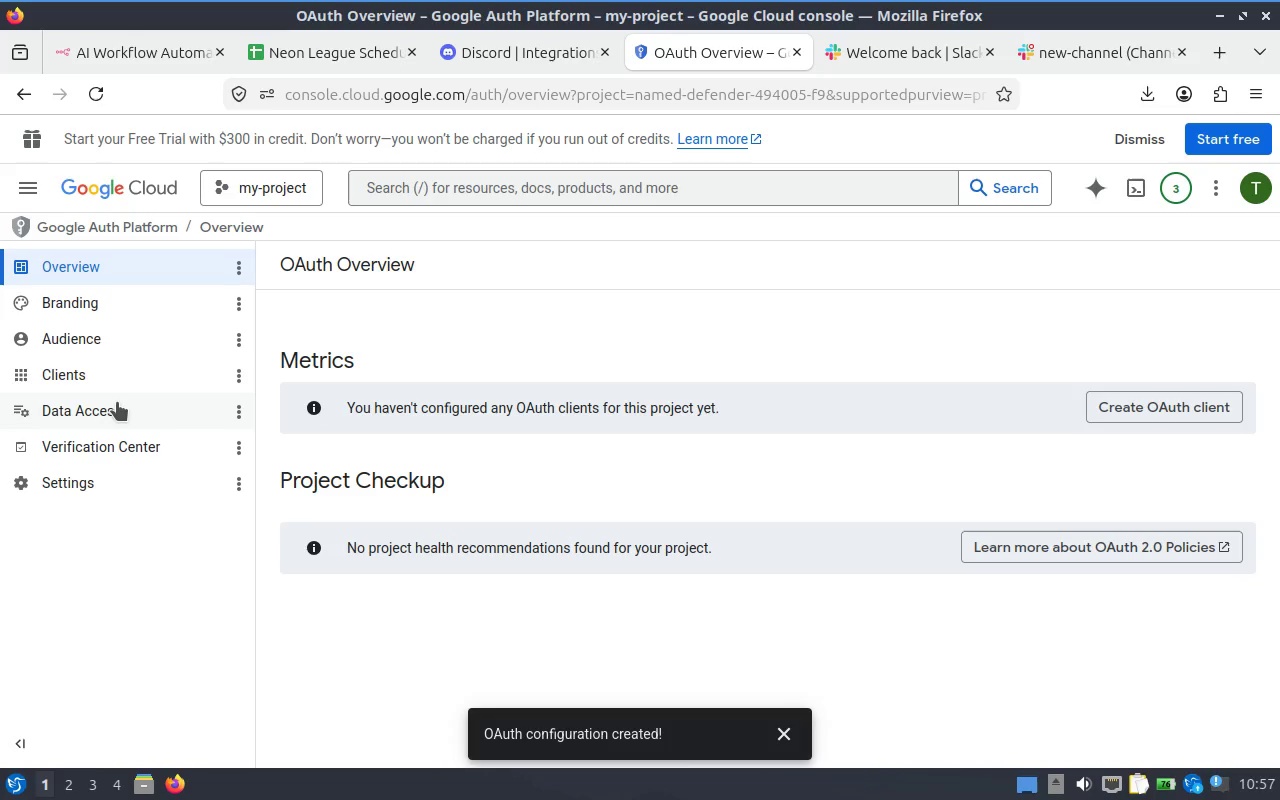 
wait(28.32)
 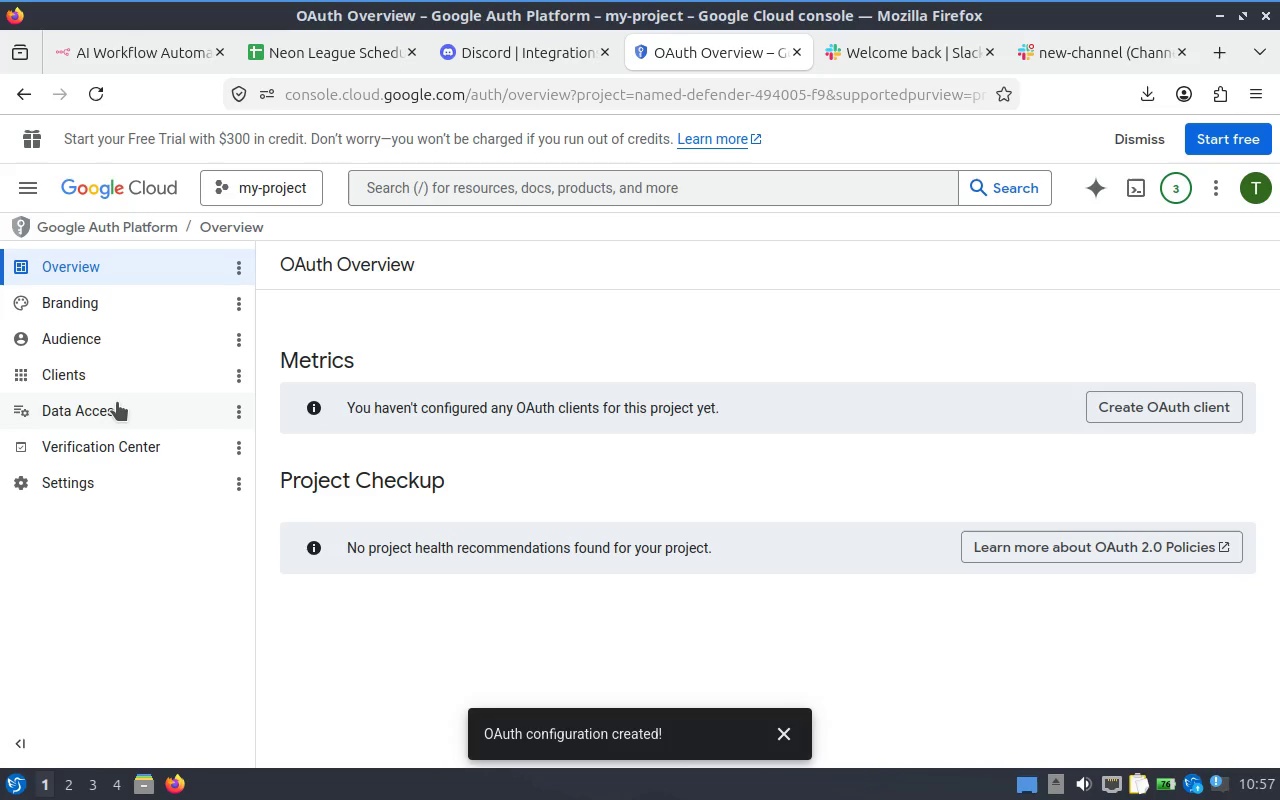 
left_click([136, 380])
 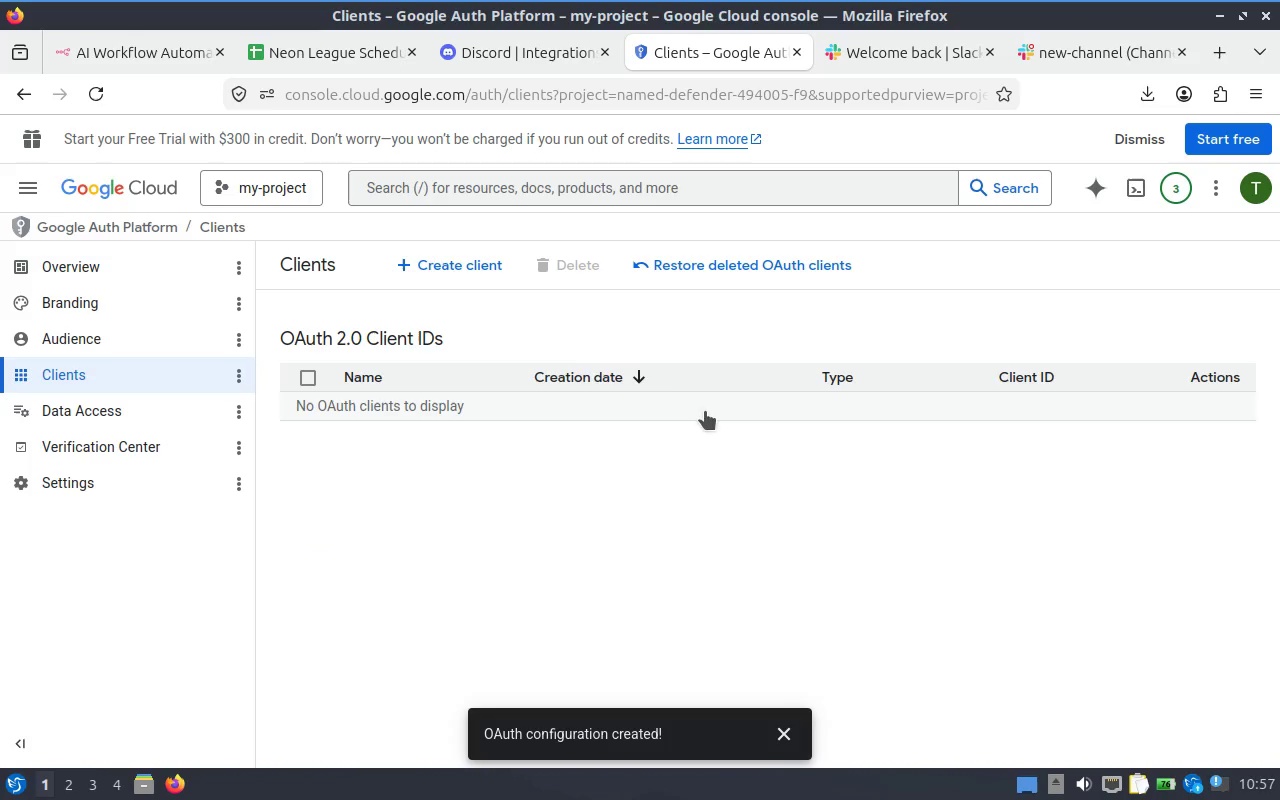 
left_click([440, 260])
 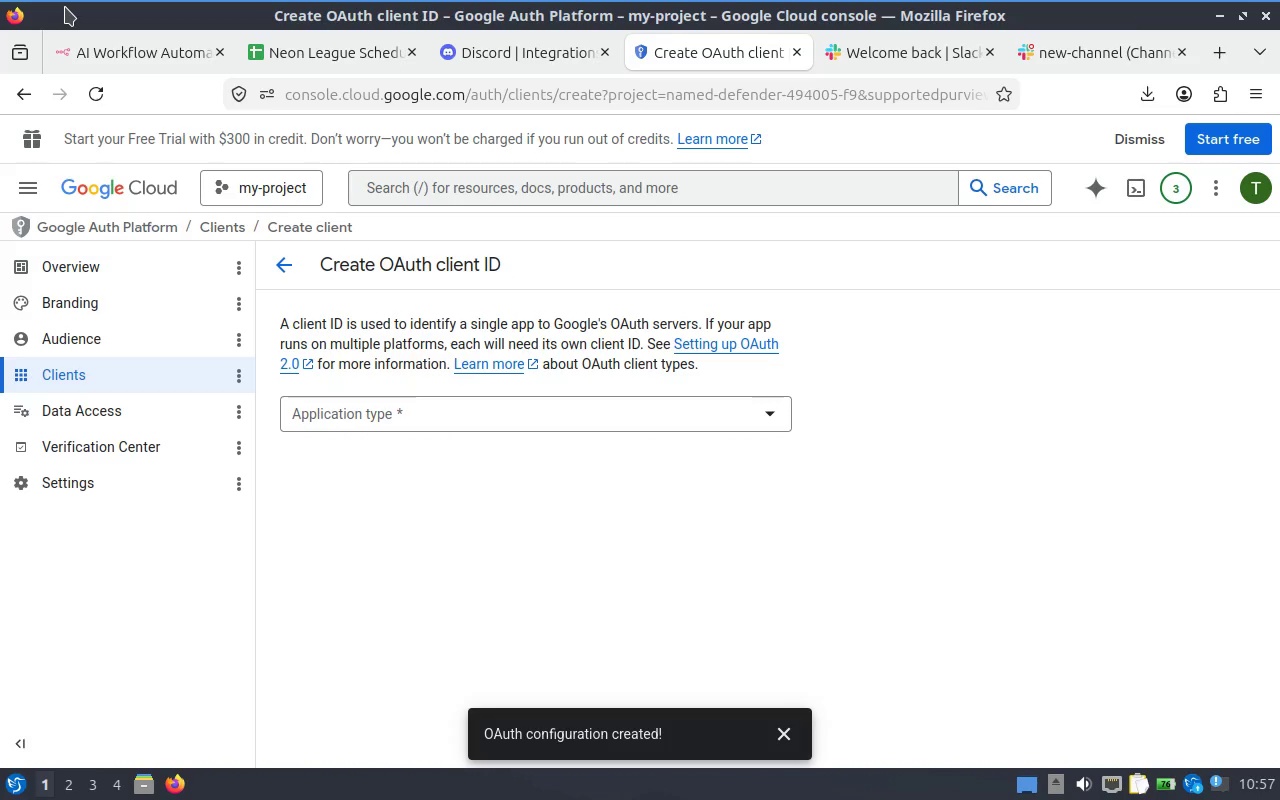 
wait(11.94)
 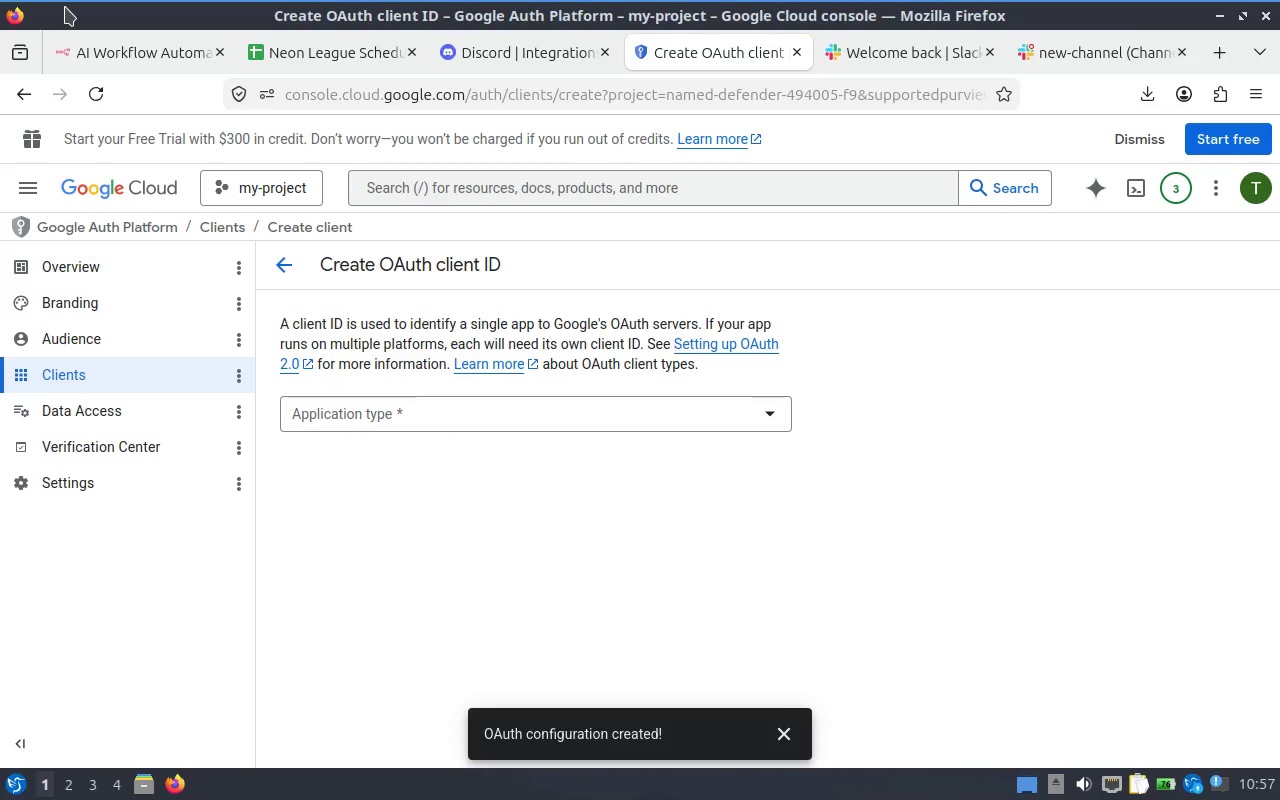 
left_click([544, 427])
 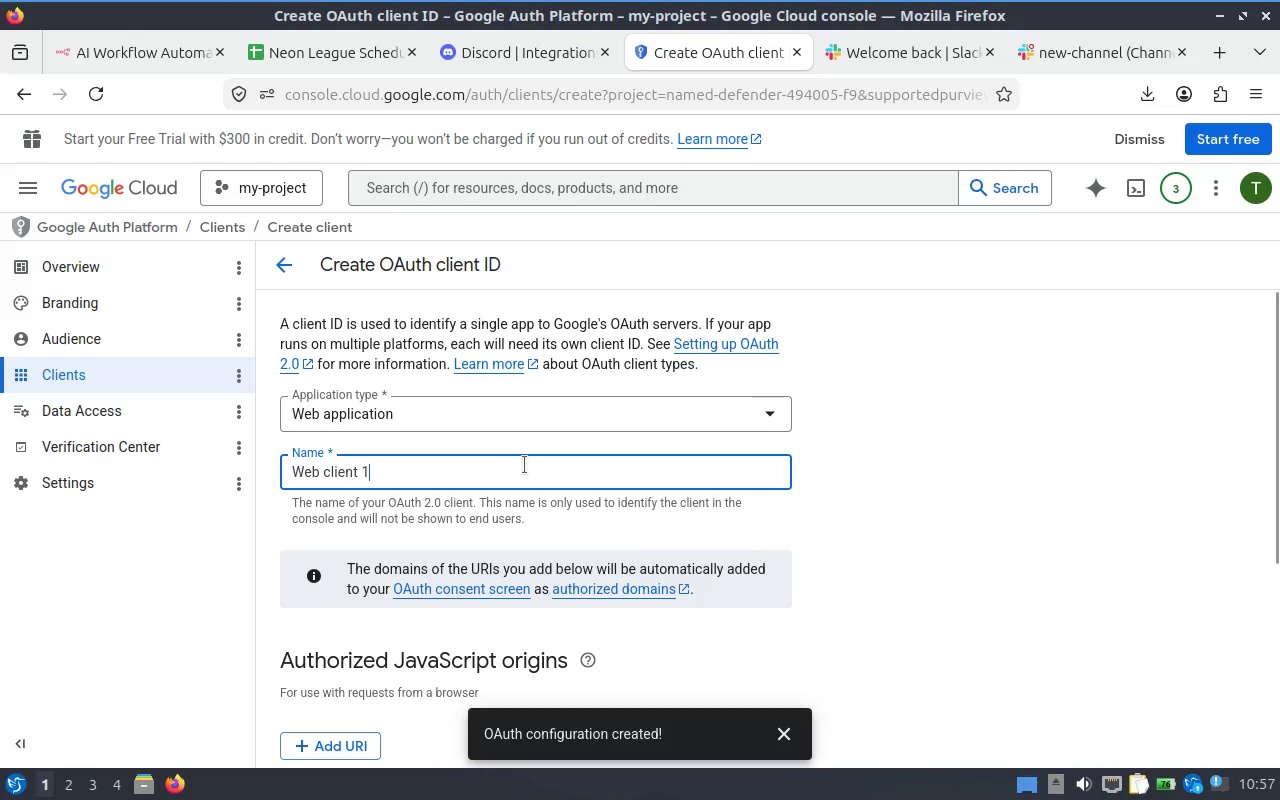 
scroll: coordinate [967, 448], scroll_direction: down, amount: 2.0
 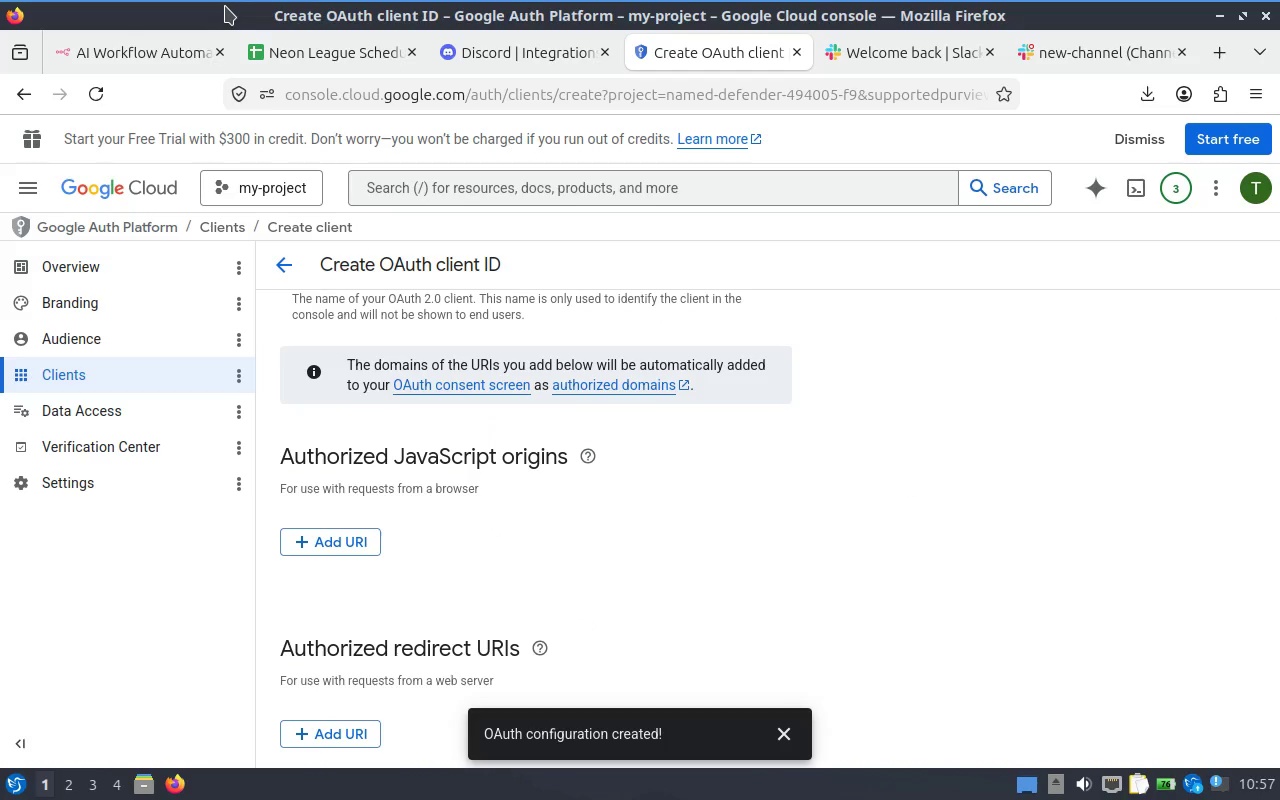 
wait(5.74)
 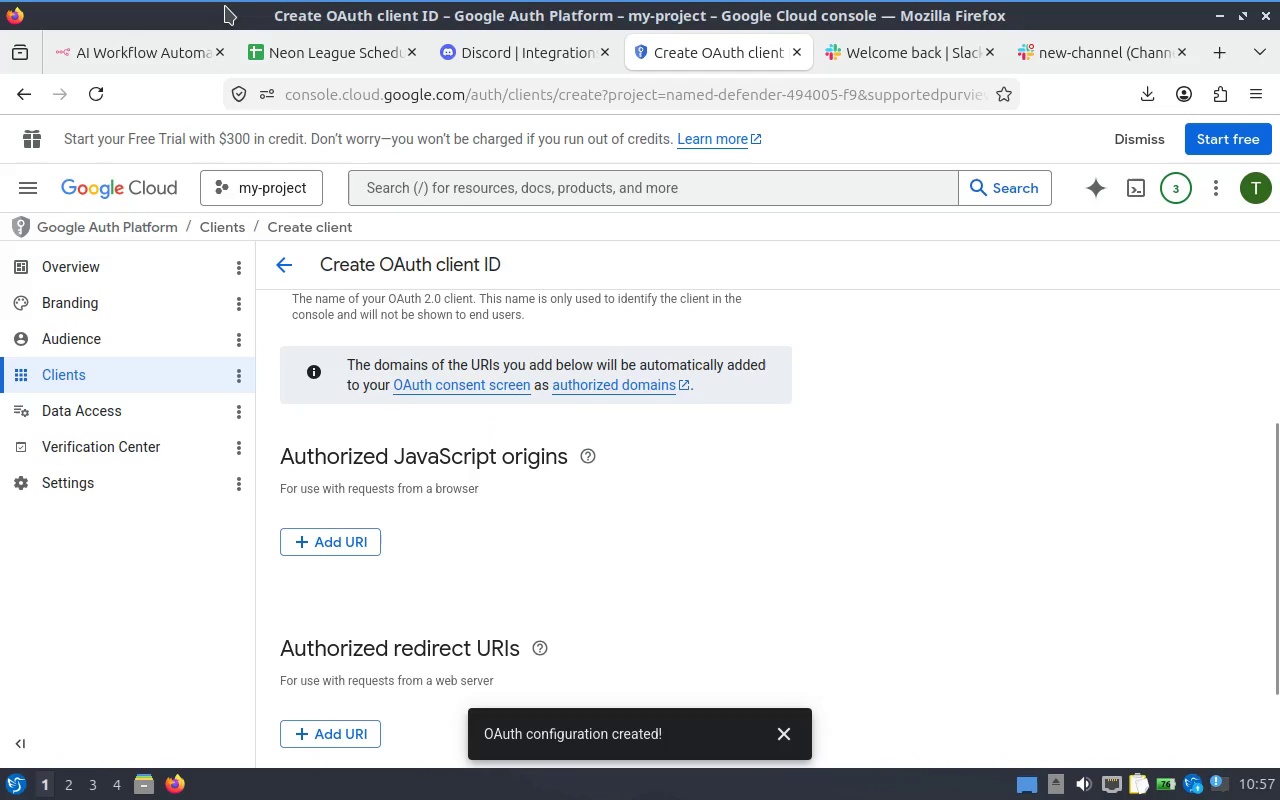 
scroll: coordinate [530, 419], scroll_direction: up, amount: 3.0
 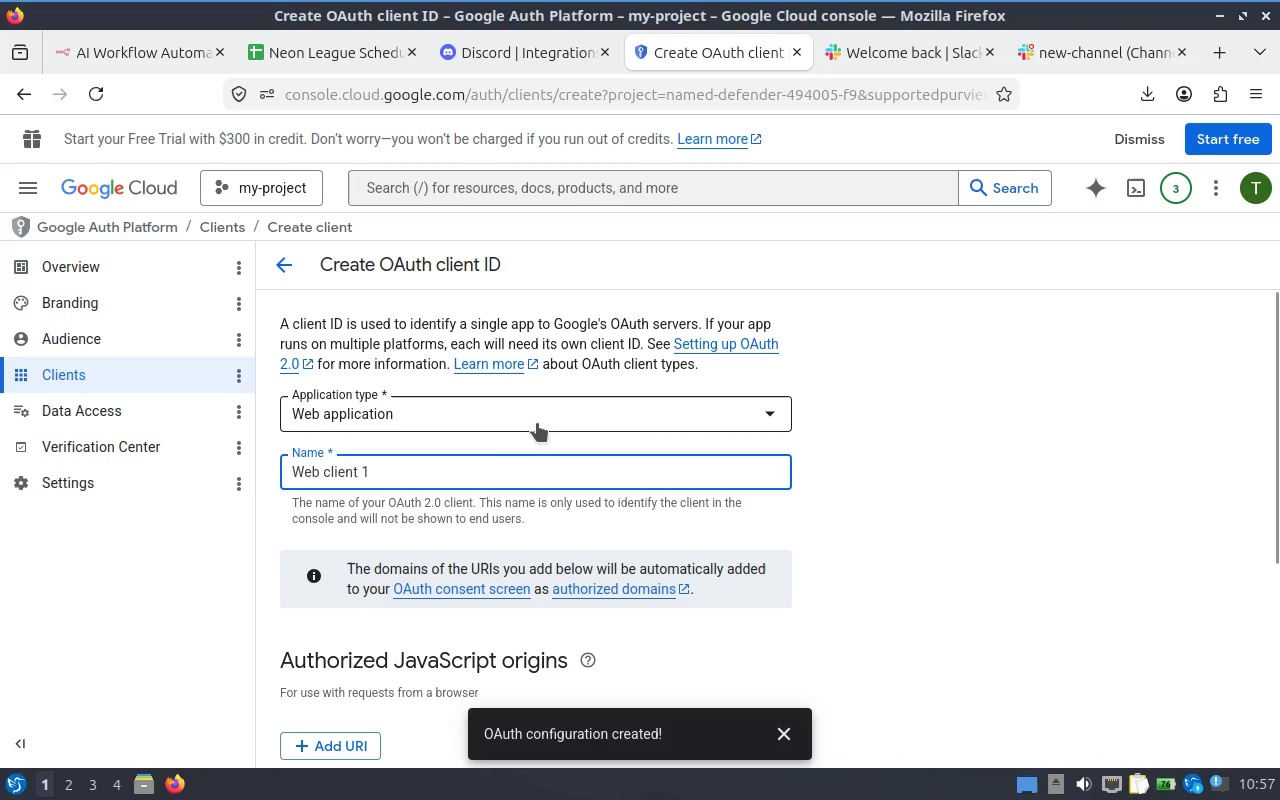 
left_click([475, 476])
 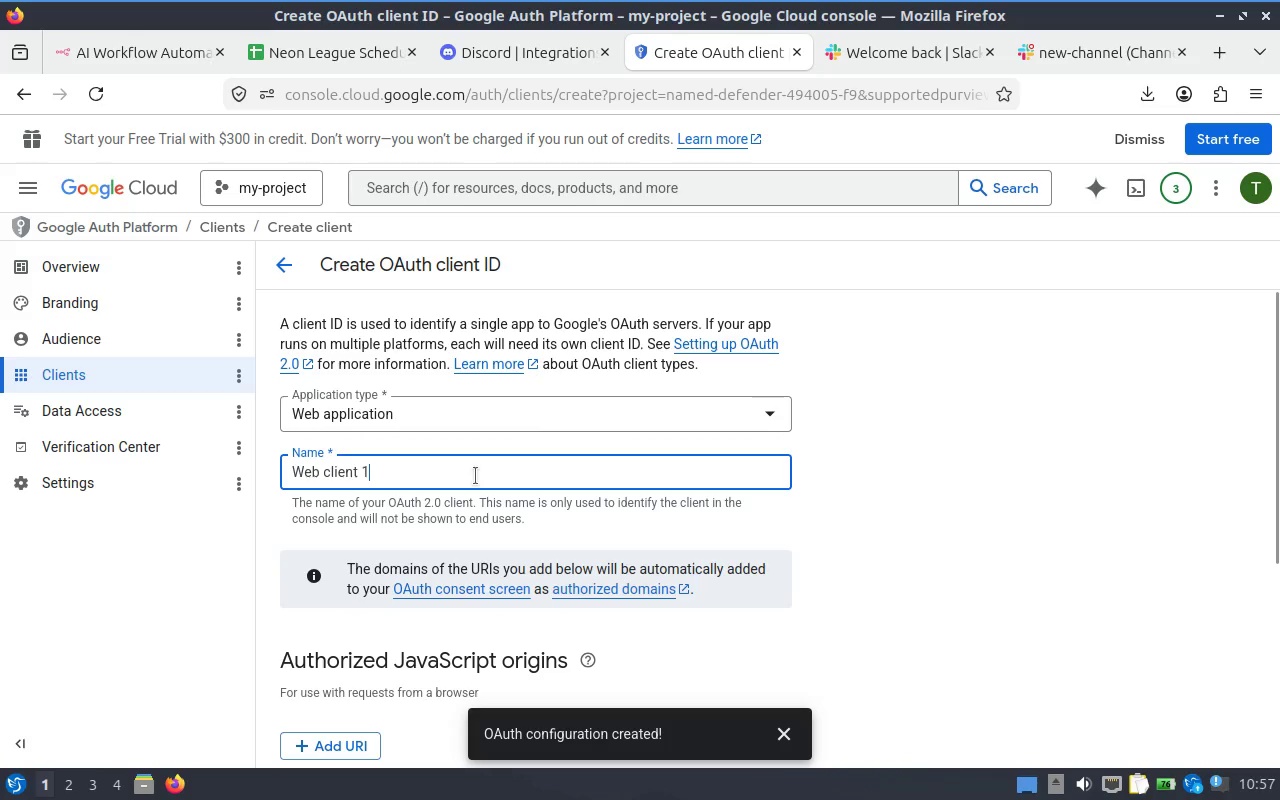 
left_click([475, 476])
 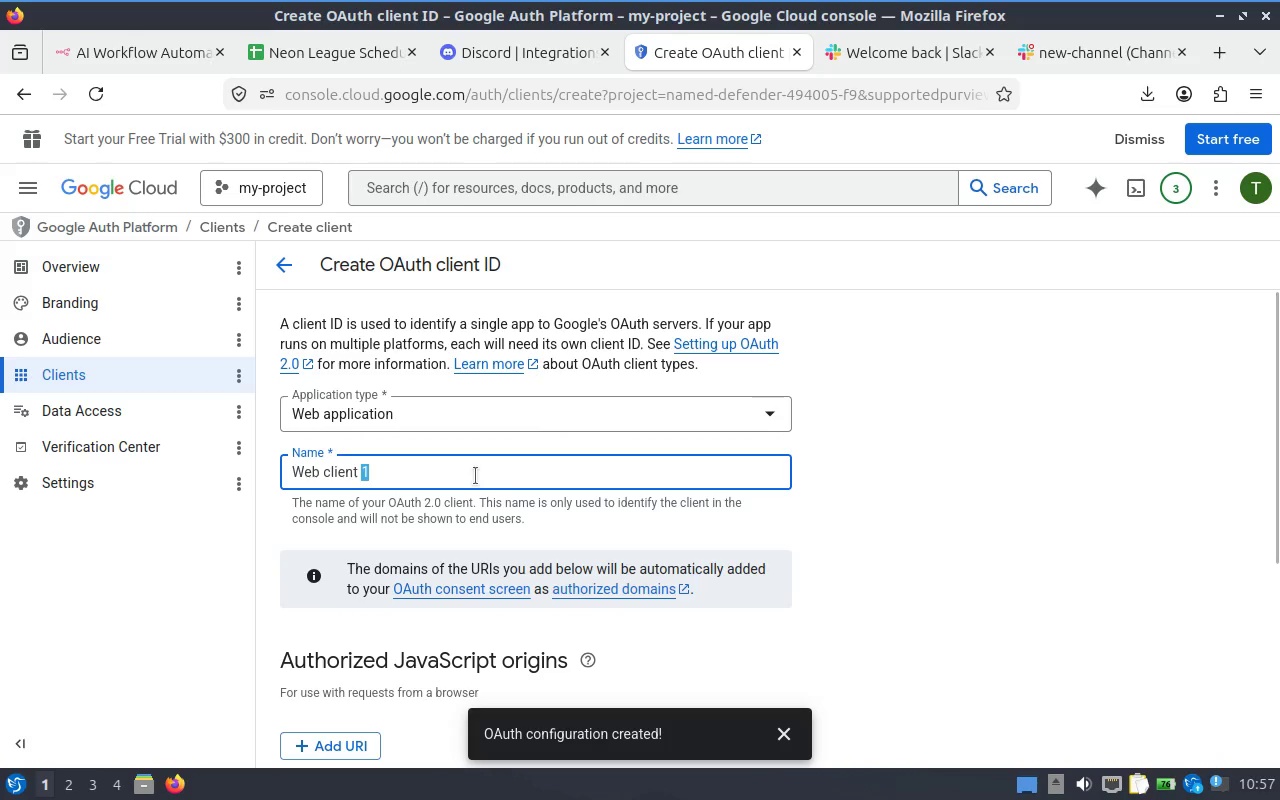 
key(Control+A)
 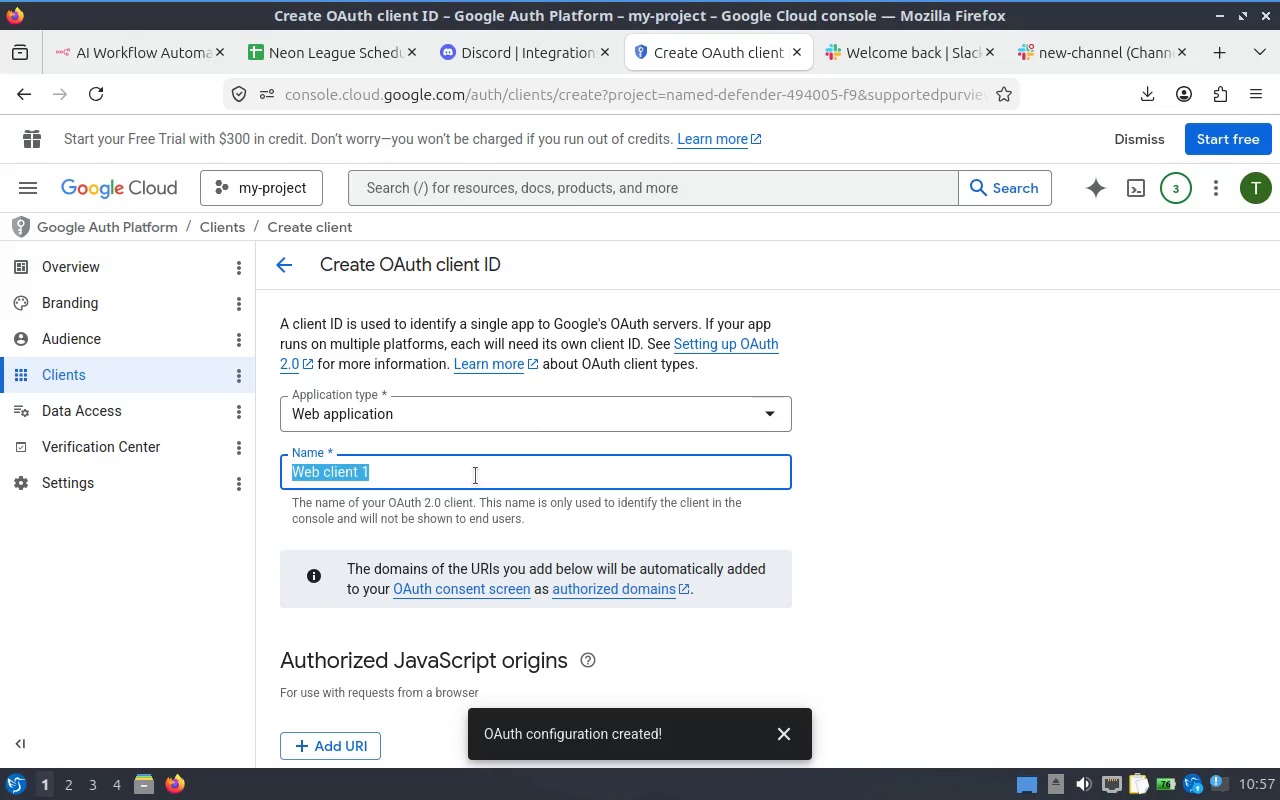 
type(N9)
key(Backspace)
key(Backspace)
type(n0n)
key(Backspace)
key(Backspace)
type(8n client)
 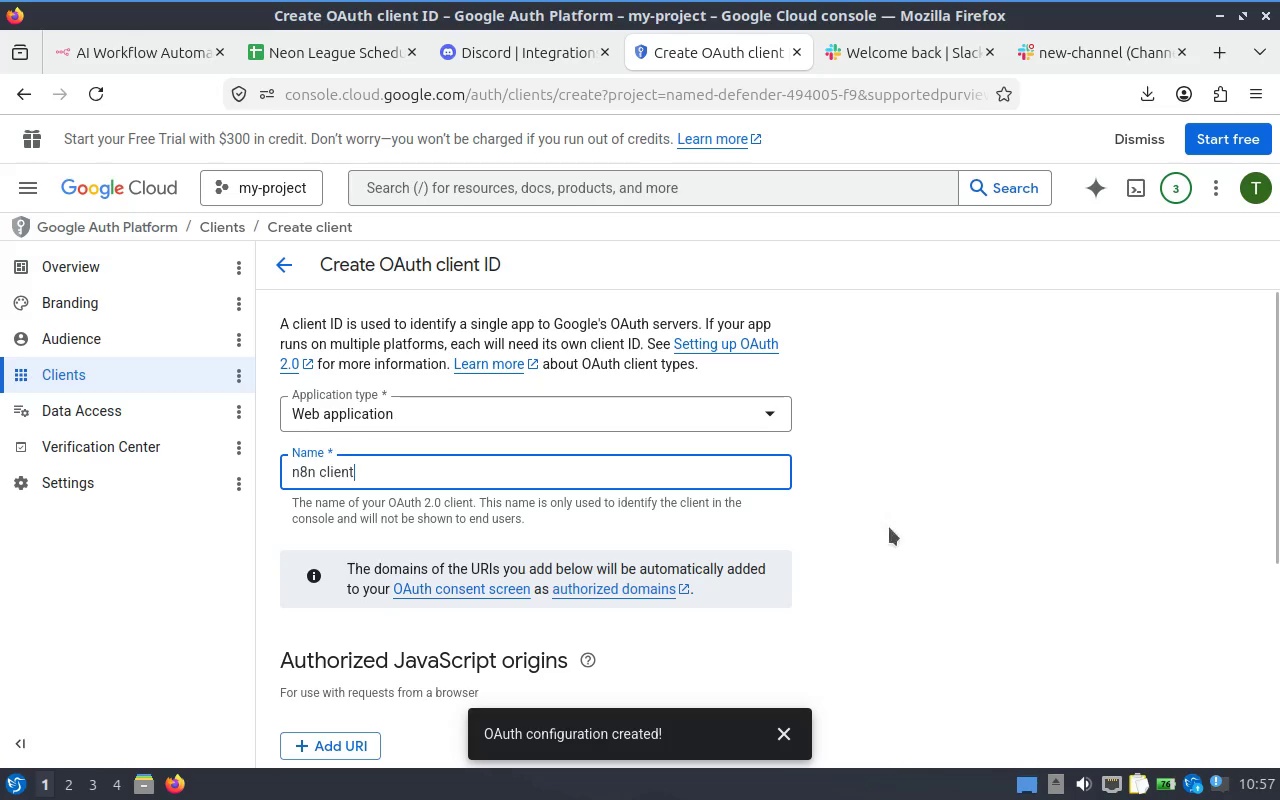 
scroll: coordinate [995, 518], scroll_direction: down, amount: 2.0
 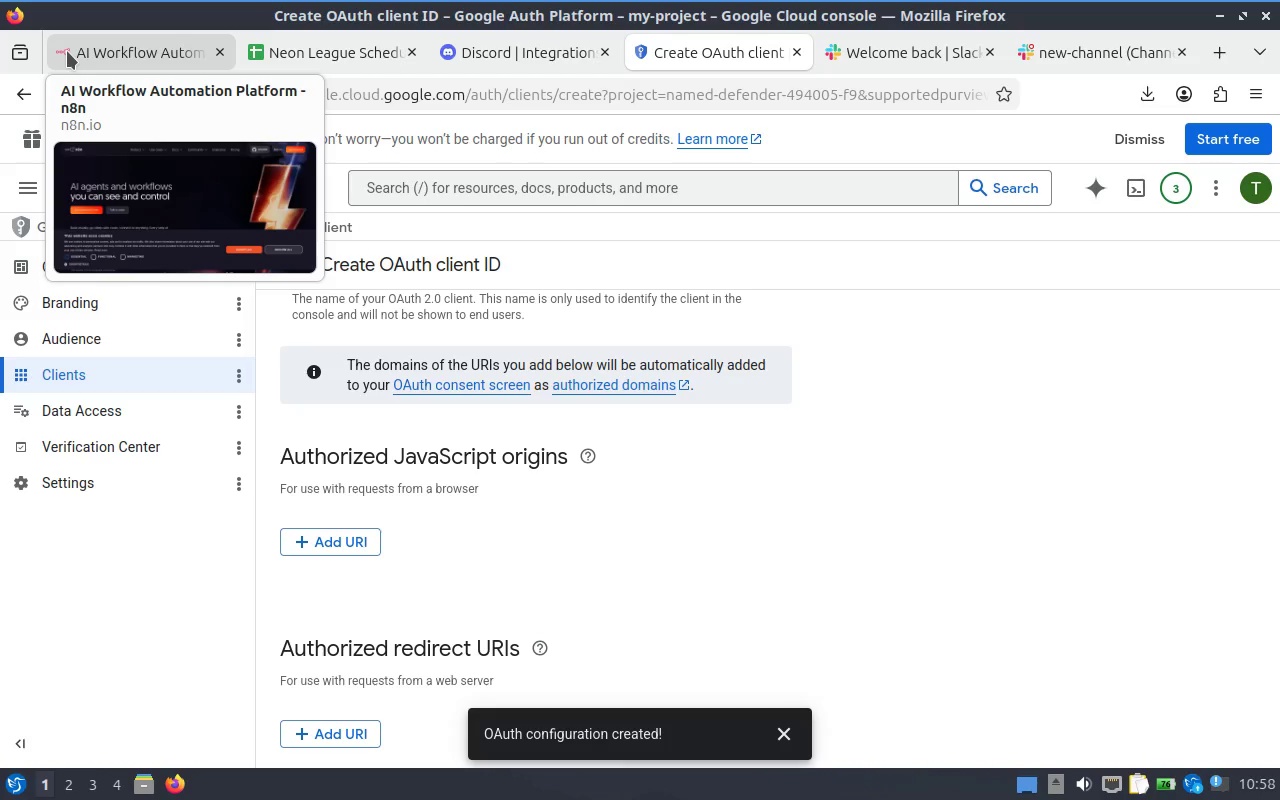 
wait(30.89)
 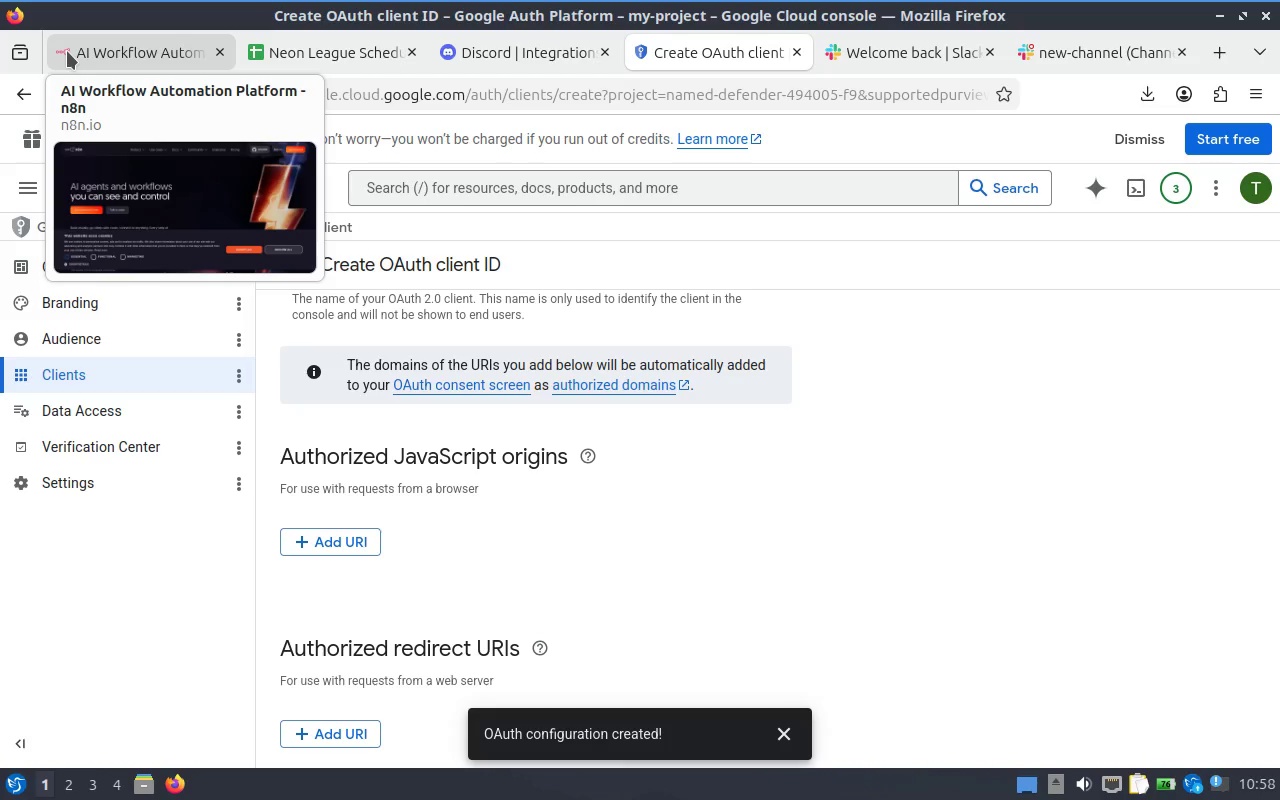 
left_click([139, 62])
 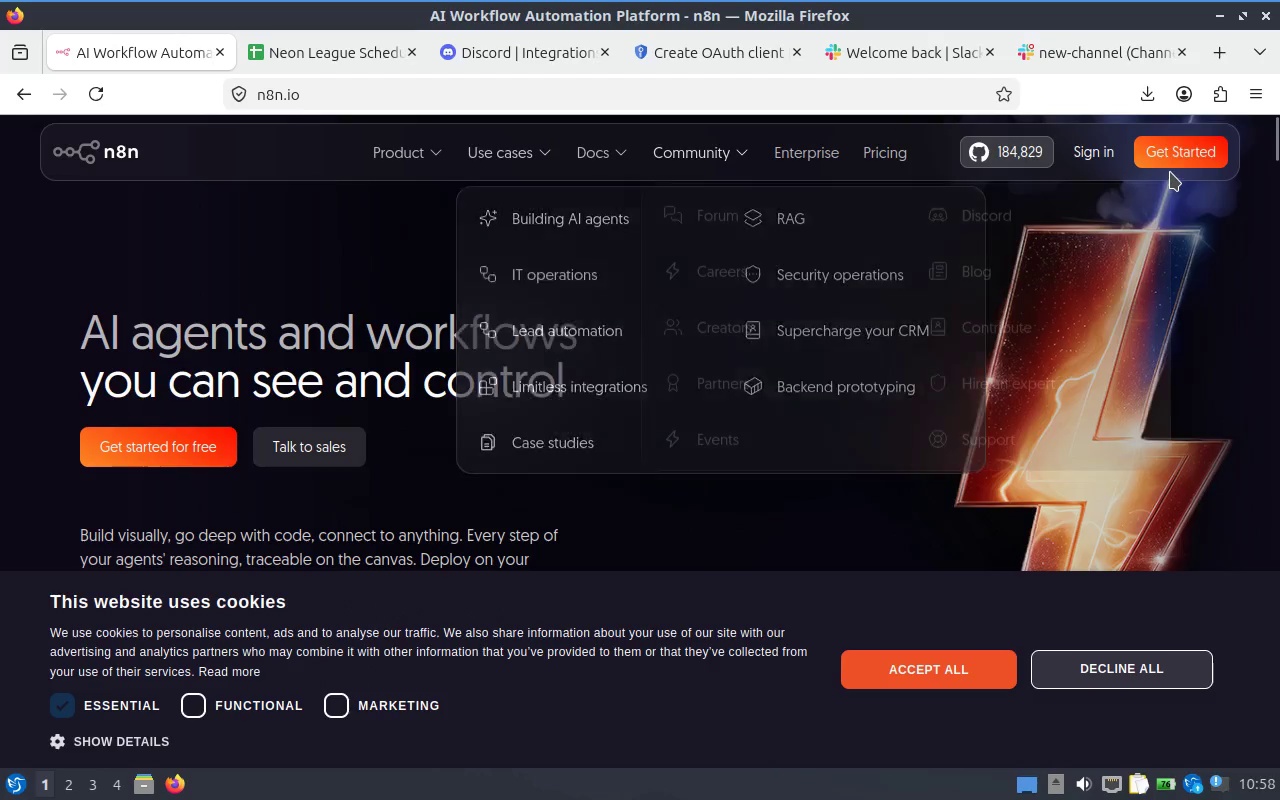 
left_click([1177, 164])
 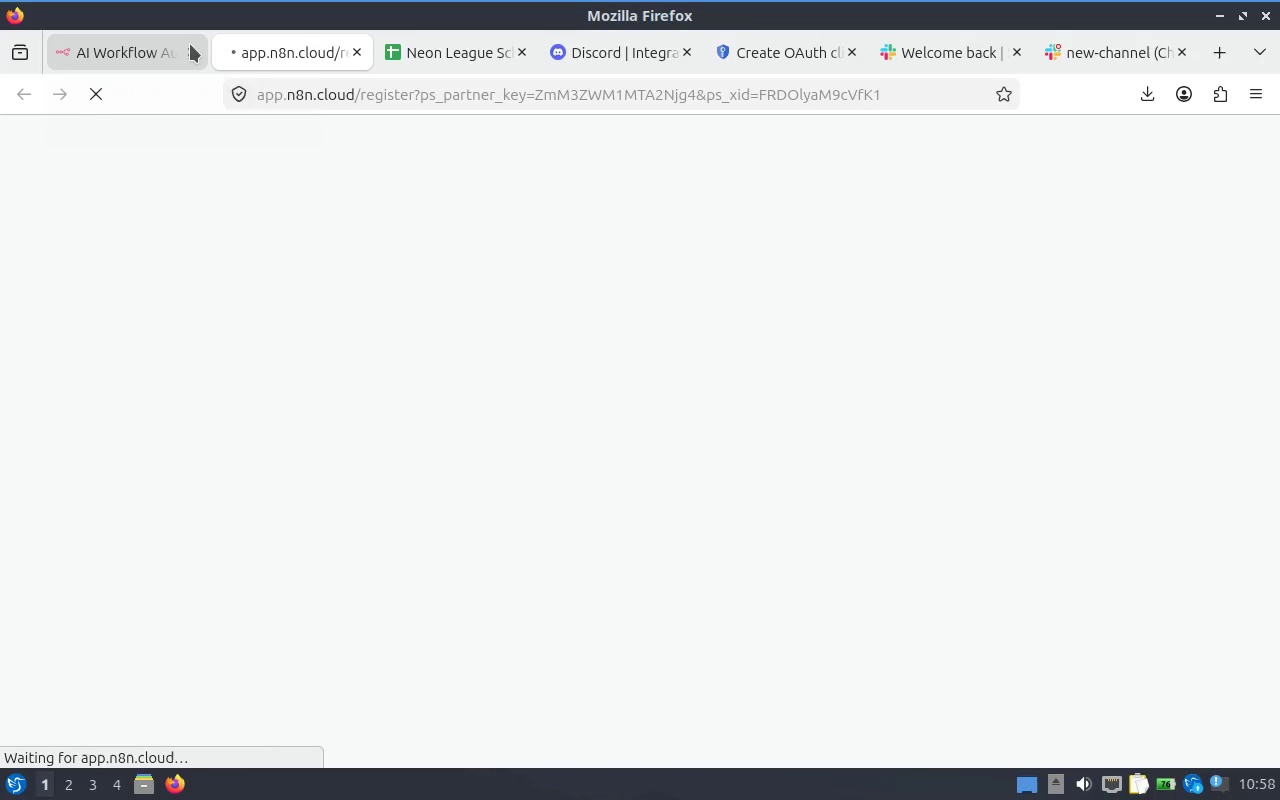 
left_click([190, 53])
 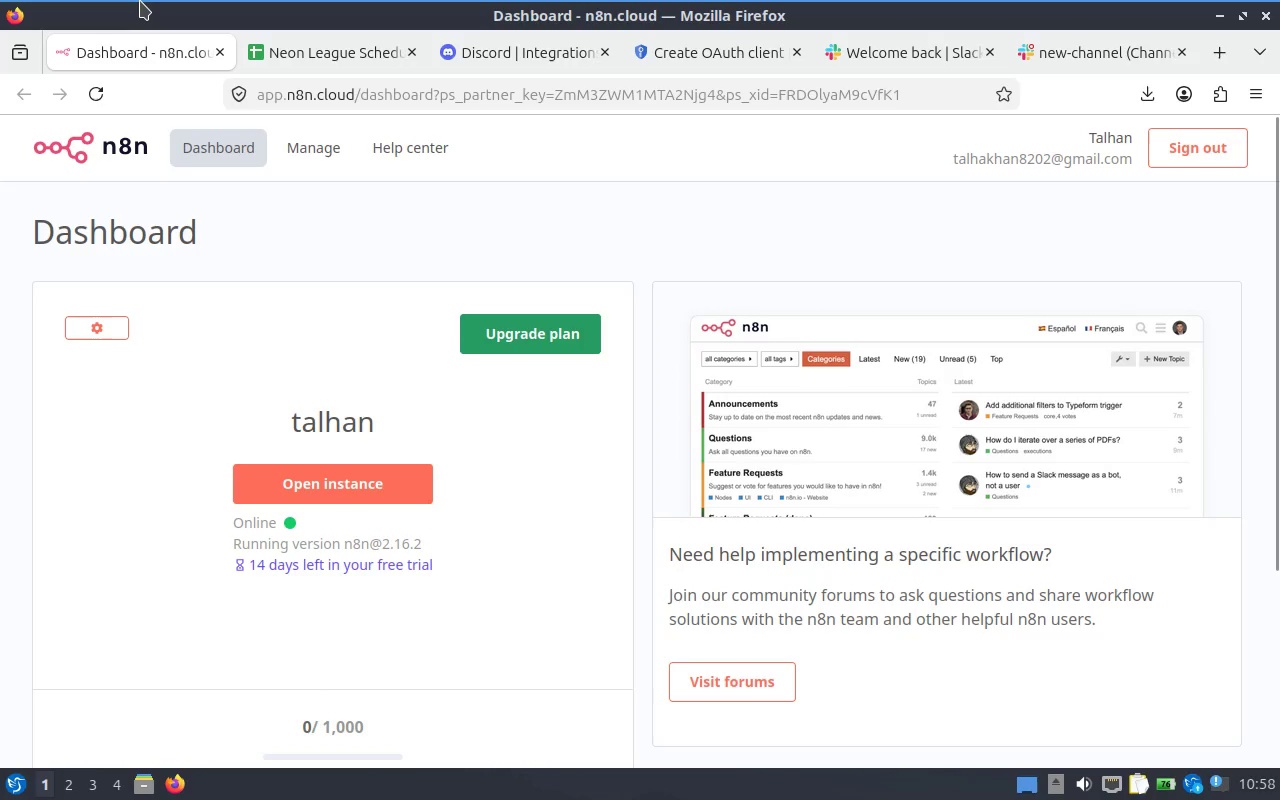 
wait(15.76)
 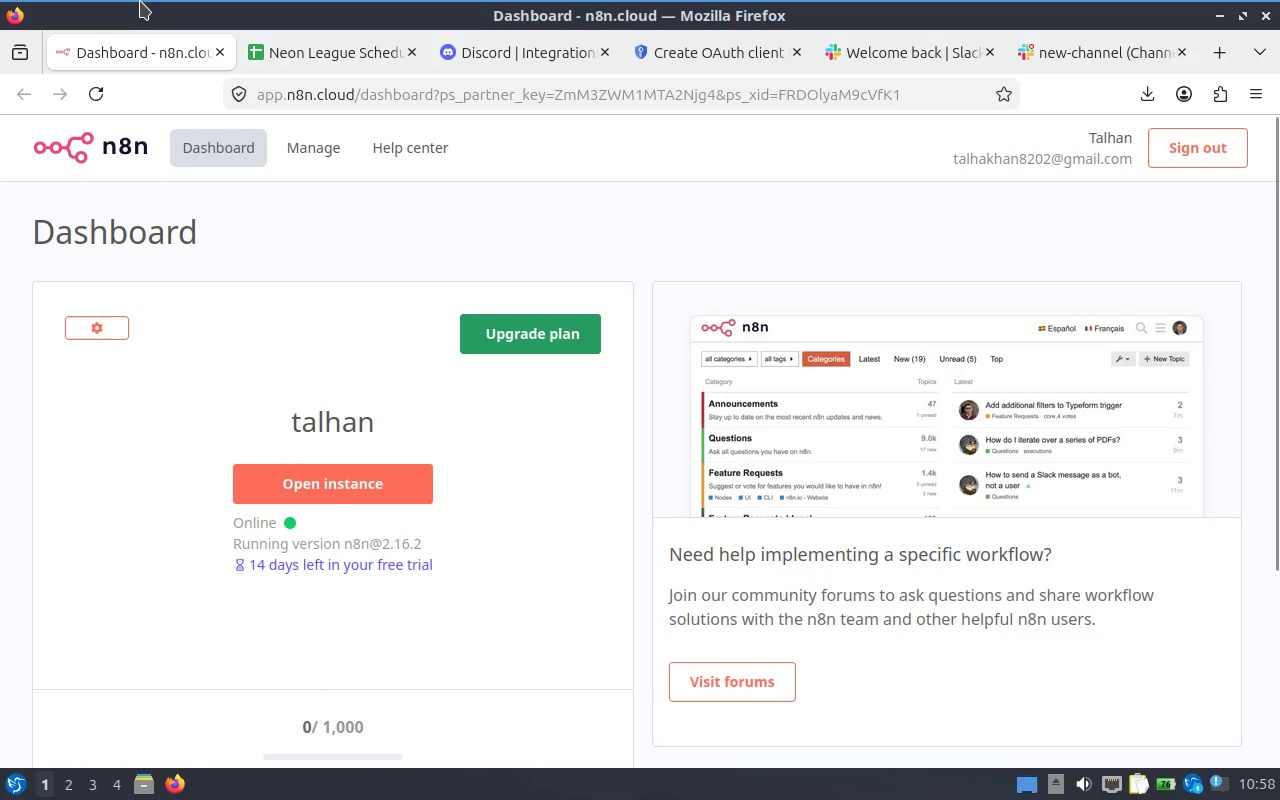 
left_click([360, 477])
 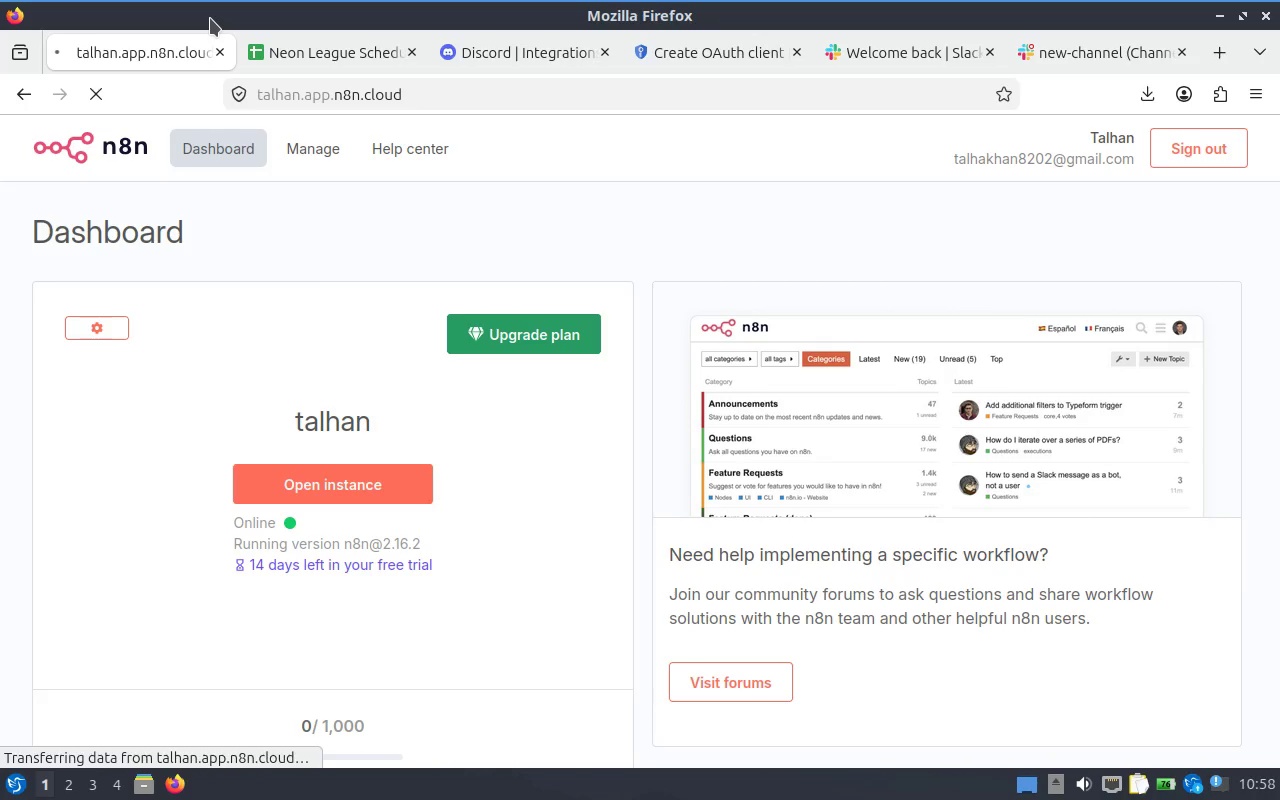 
wait(5.65)
 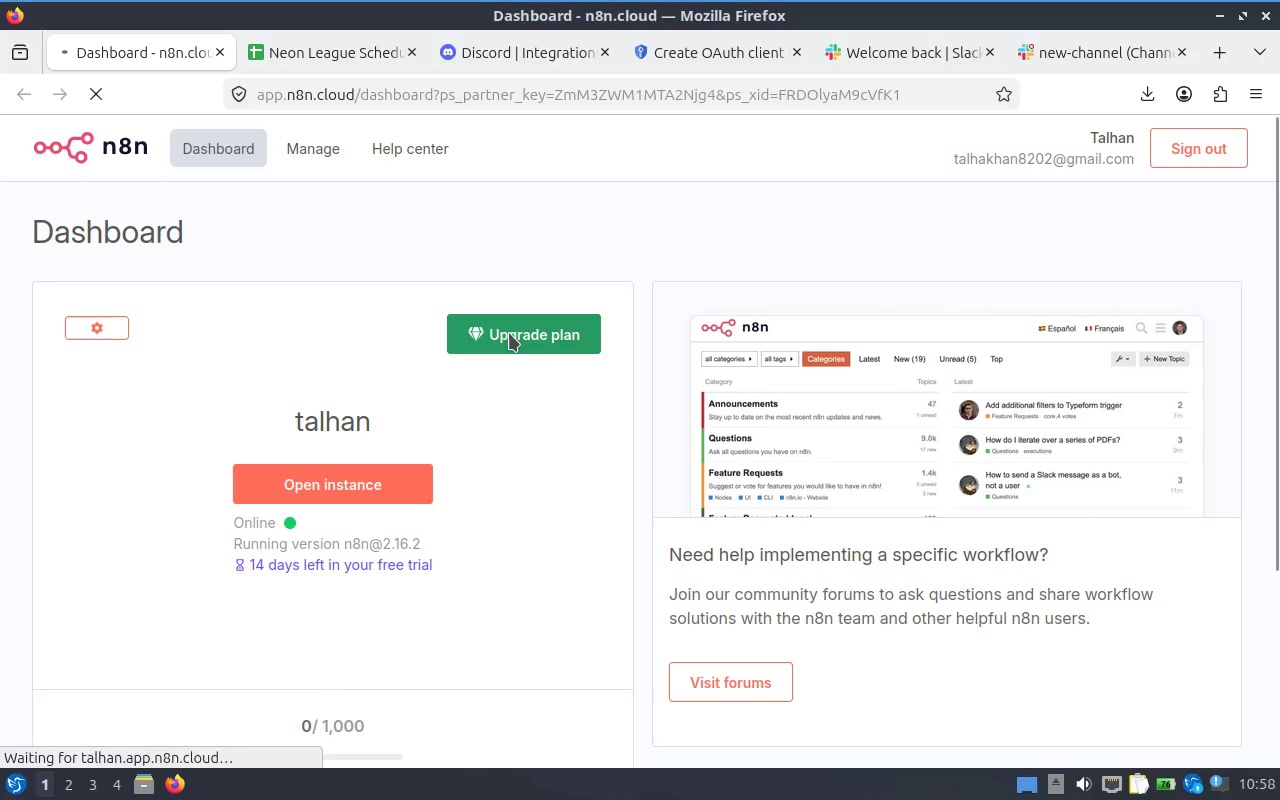 
scroll: coordinate [655, 390], scroll_direction: down, amount: 2.0
 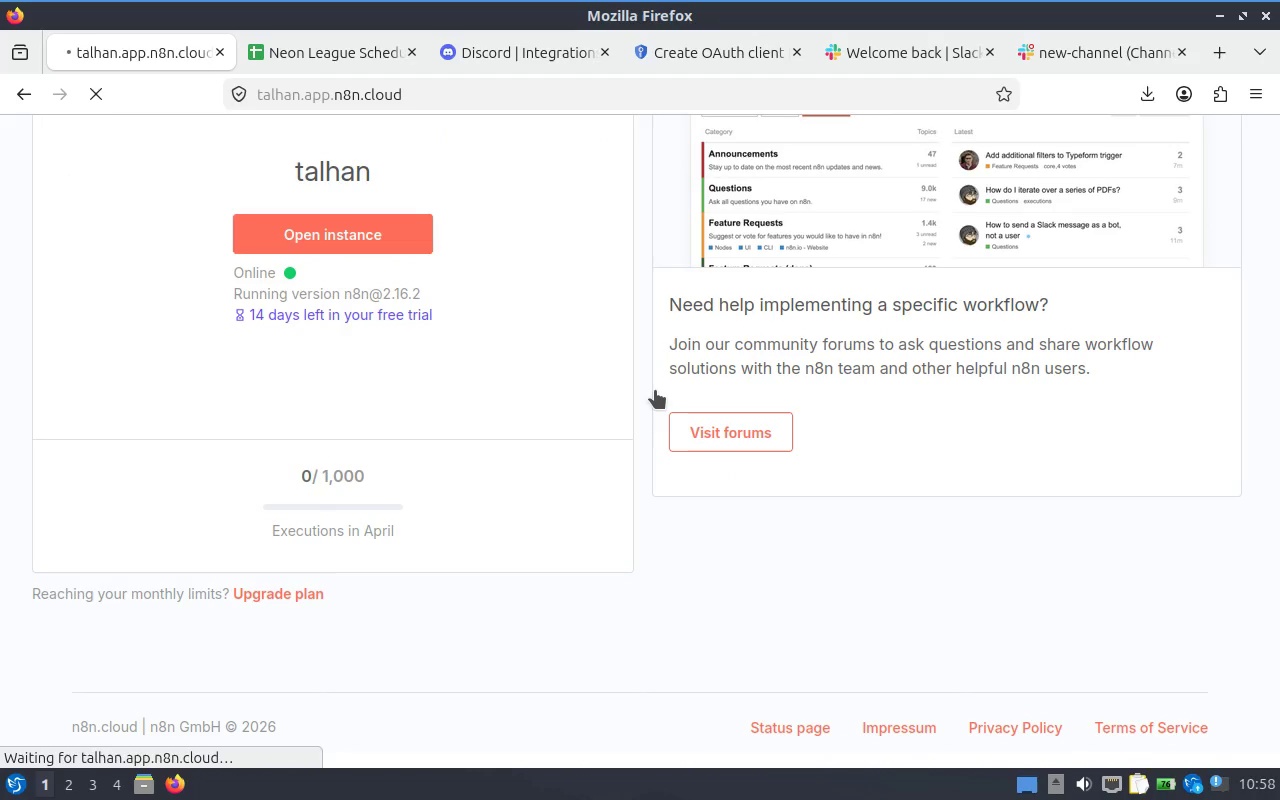 
scroll: coordinate [655, 390], scroll_direction: up, amount: 1.0
 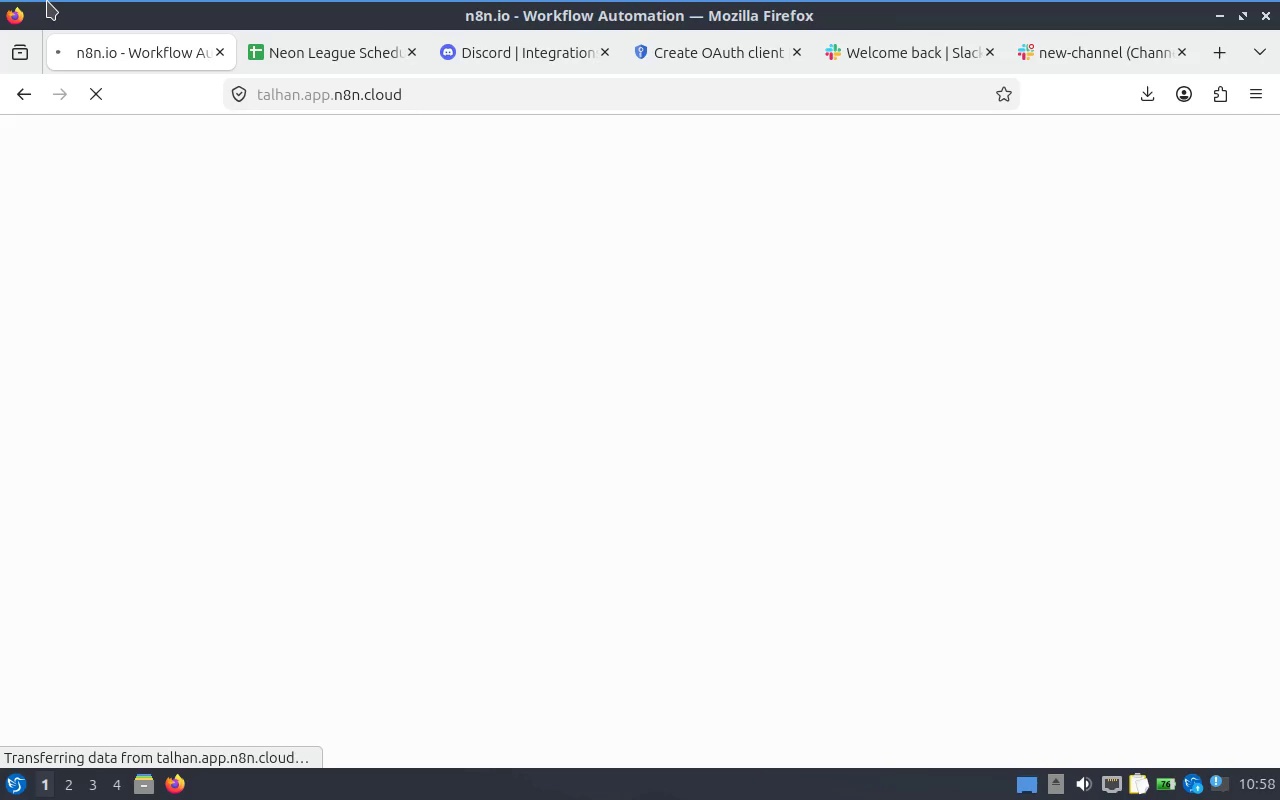 
key(Alt+Tab)
 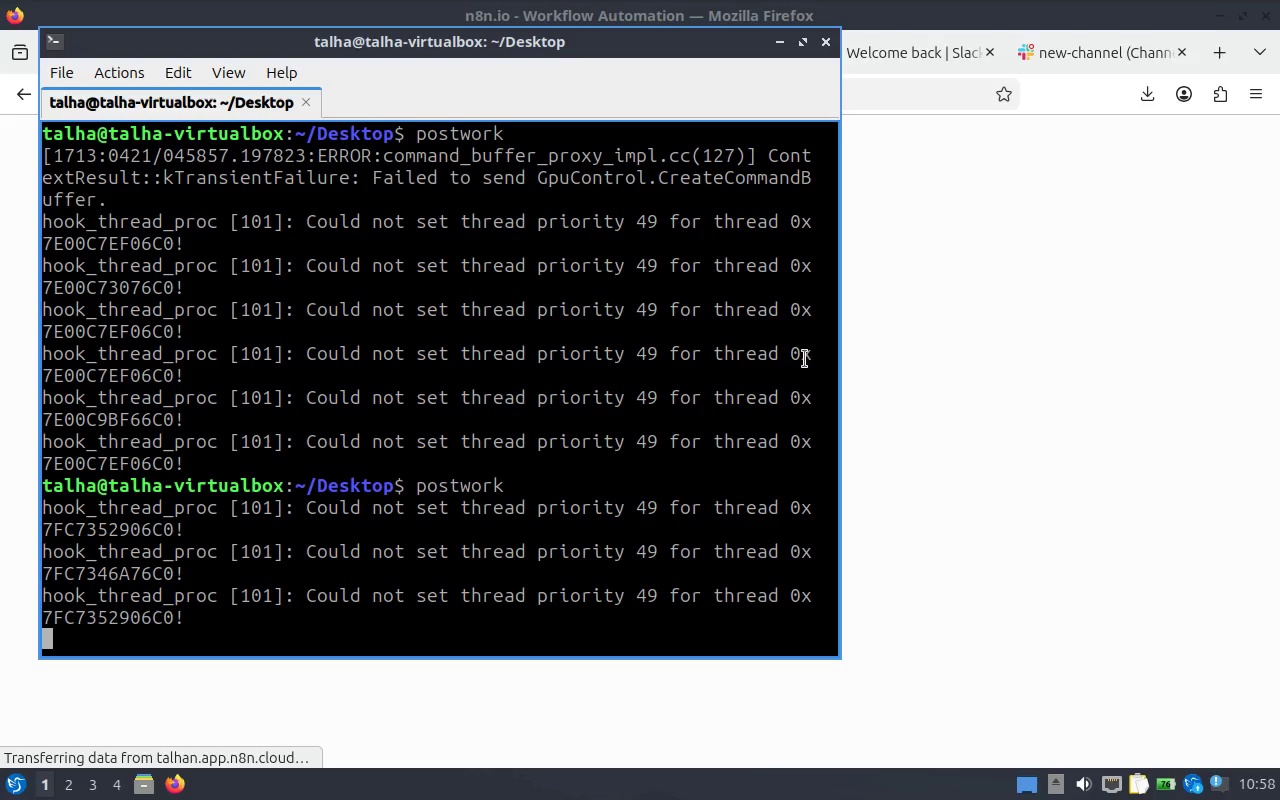 
key(Alt+Tab)
 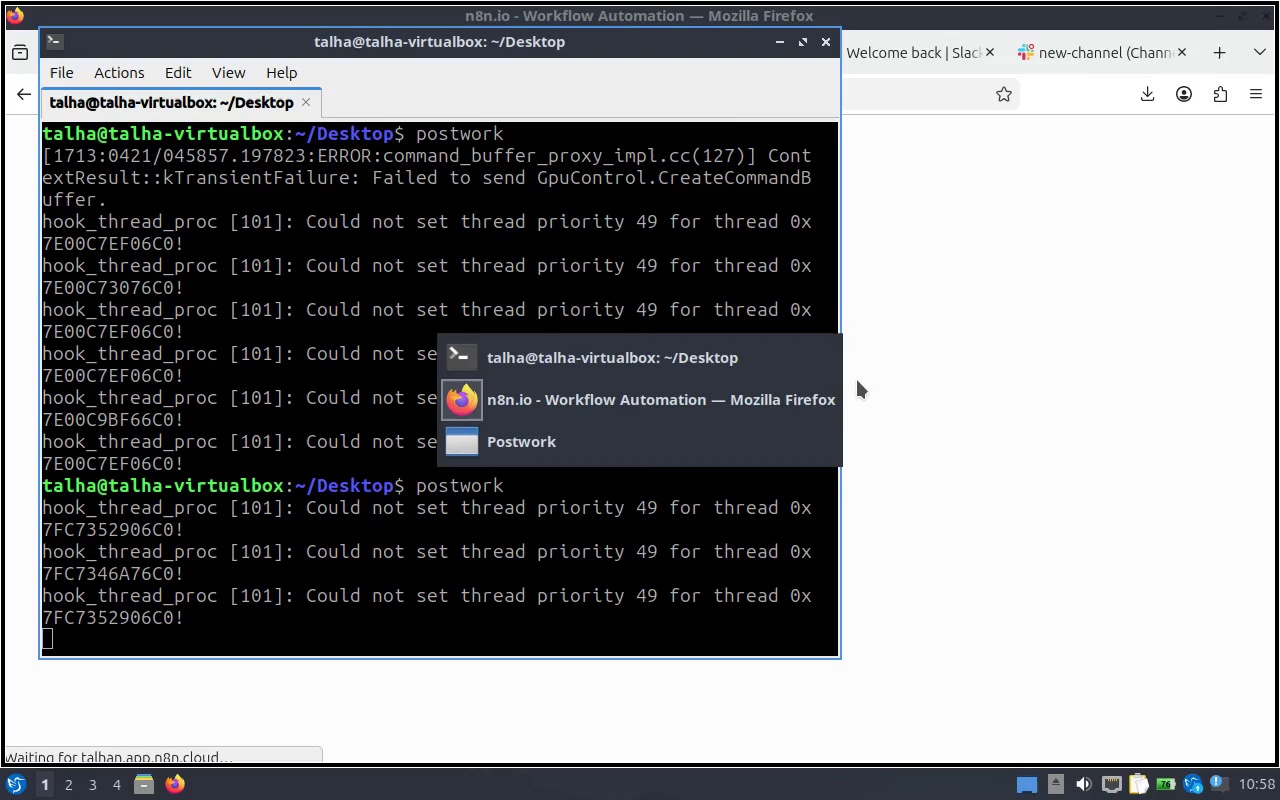 
key(Alt+Tab)